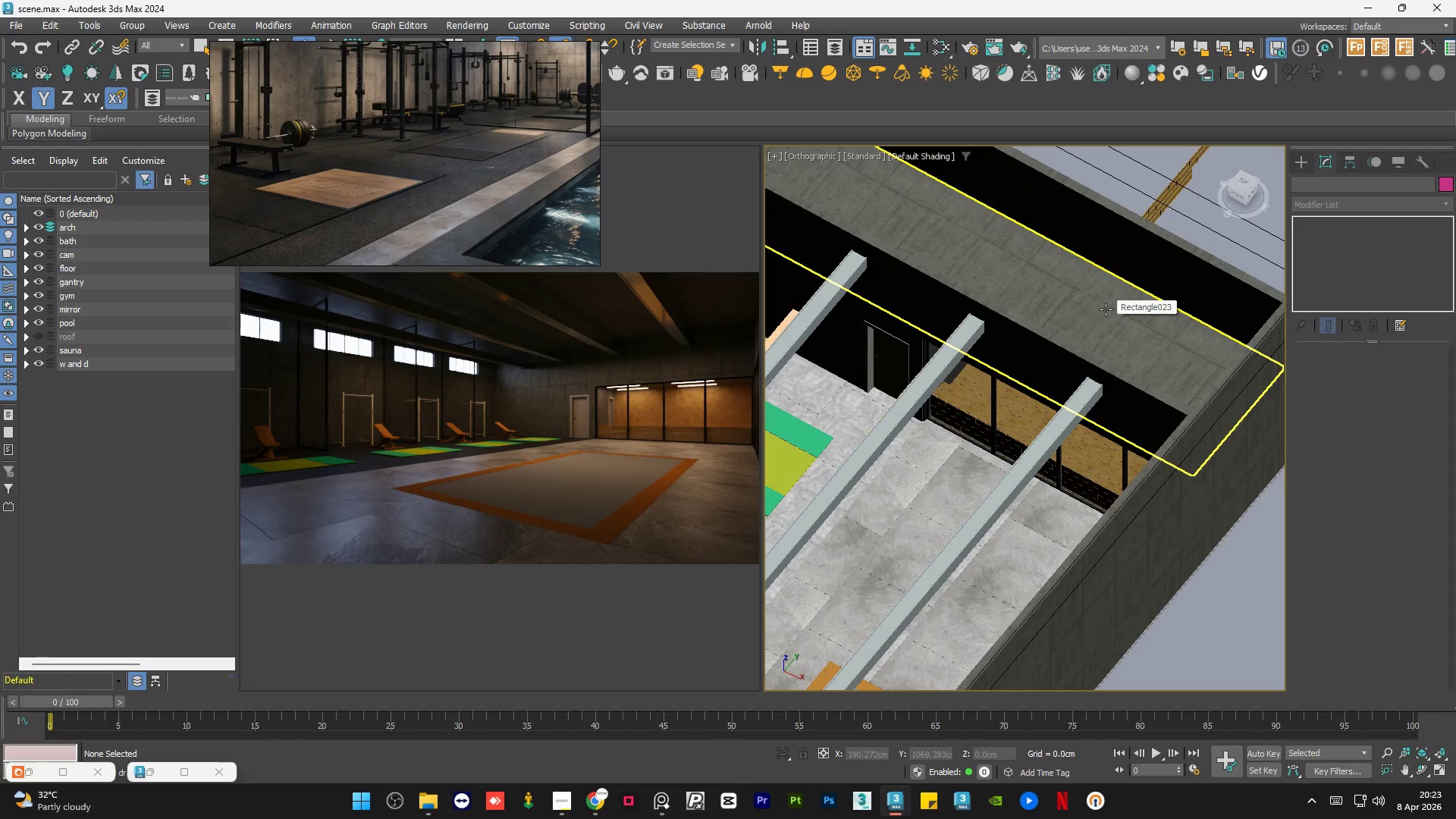 
key(F3)
 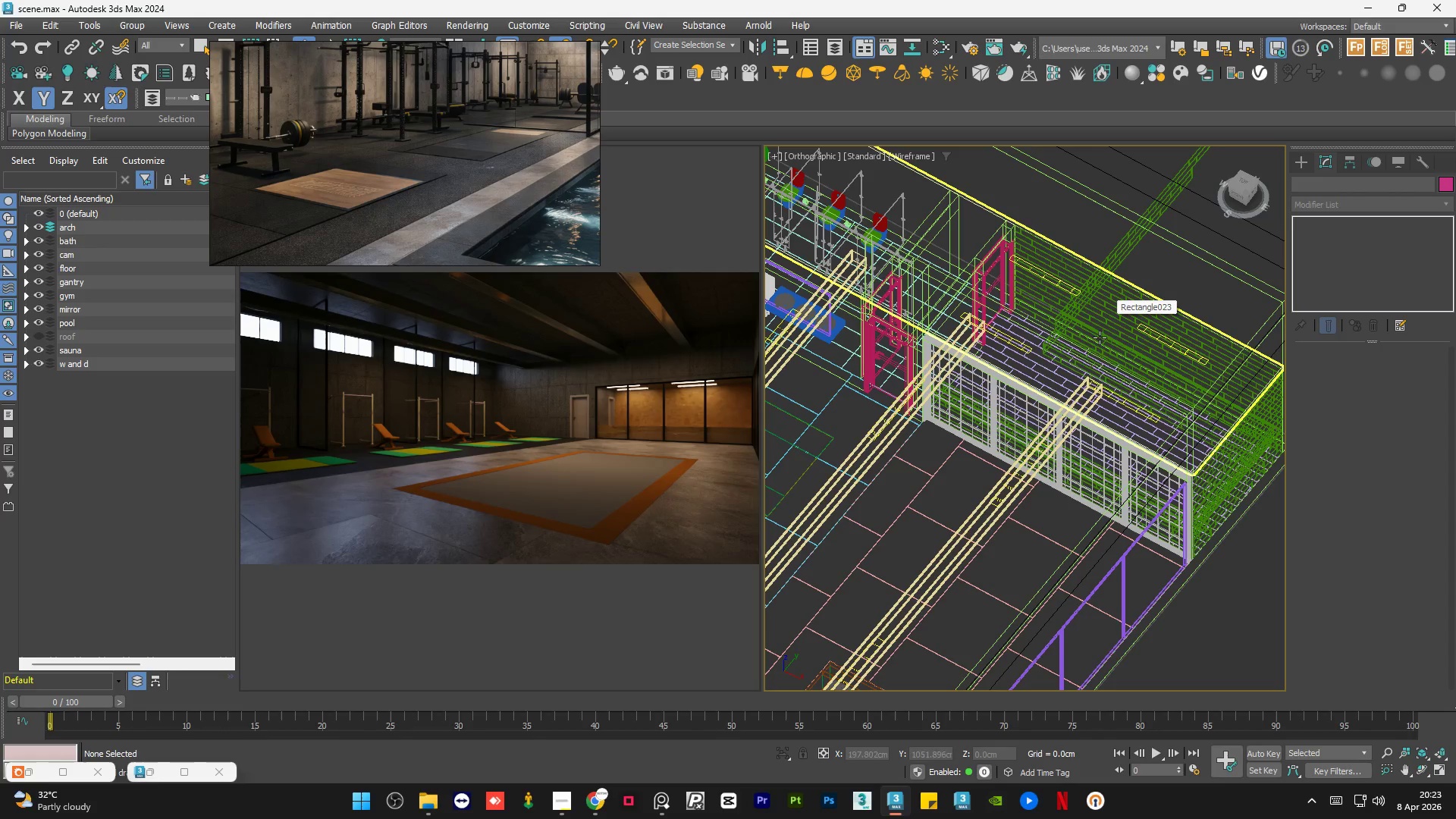 
hold_key(key=AltLeft, duration=1.52)
 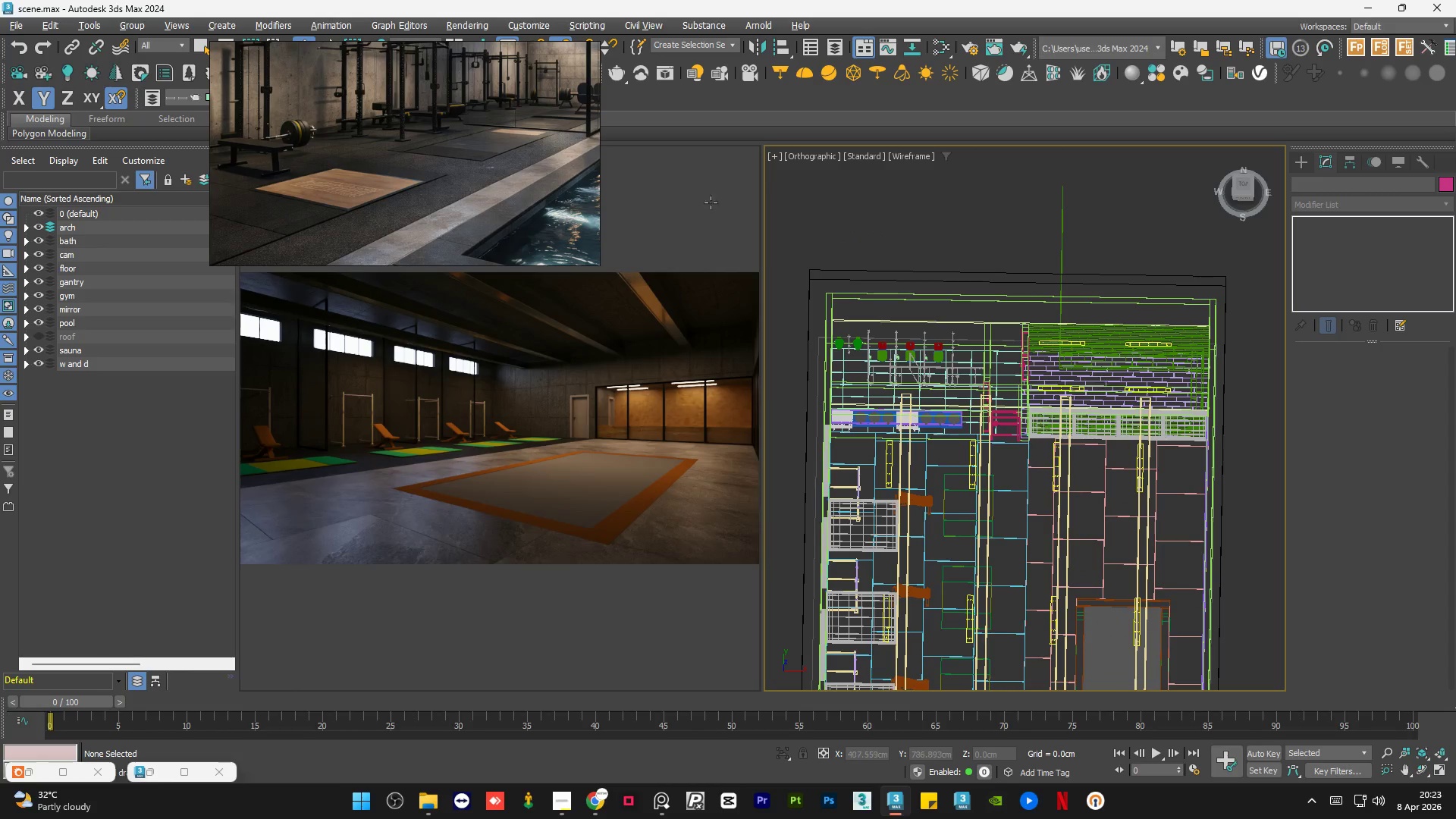 
scroll: coordinate [1097, 355], scroll_direction: down, amount: 2.0
 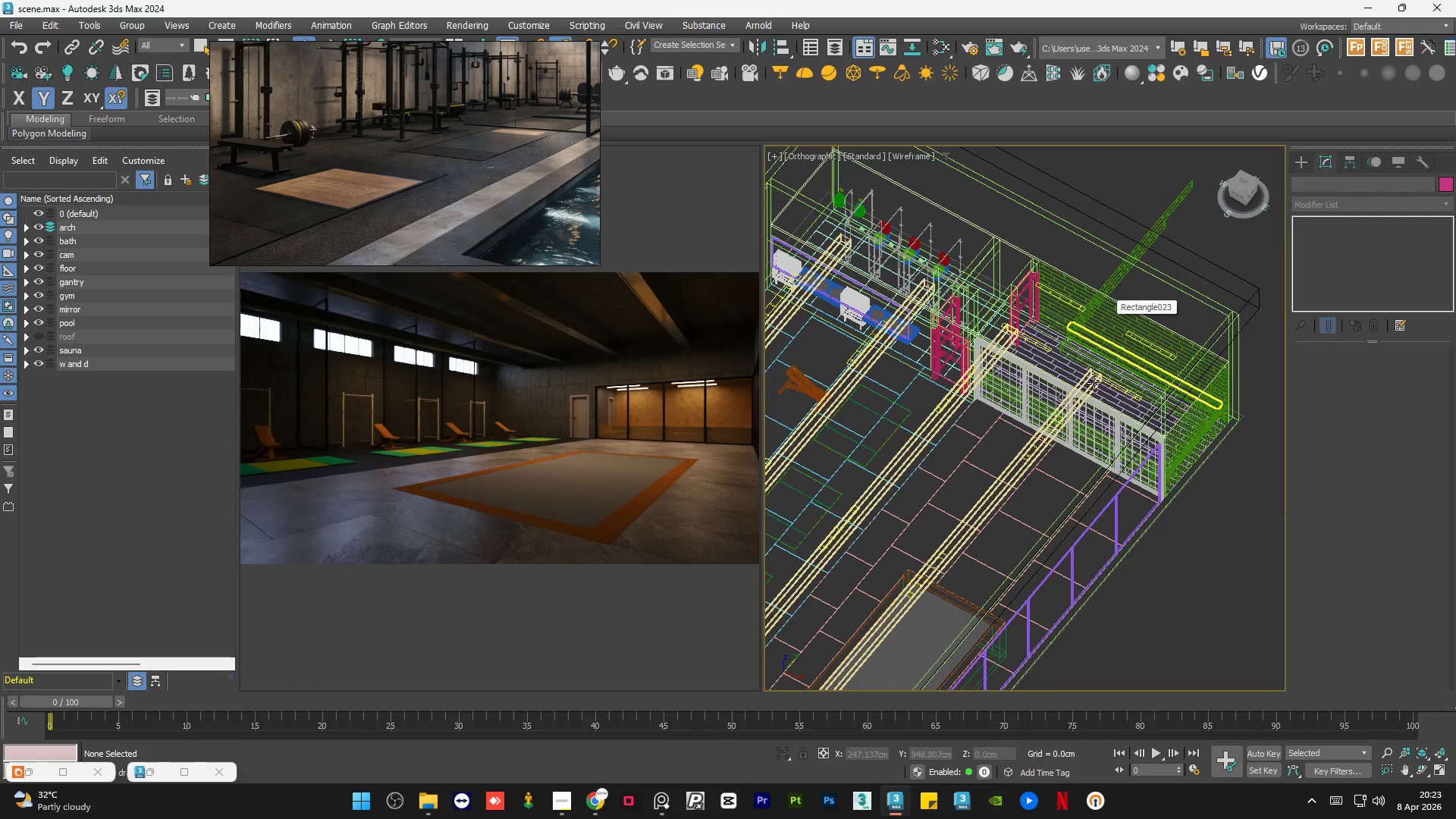 
scroll: coordinate [1117, 394], scroll_direction: up, amount: 1.0
 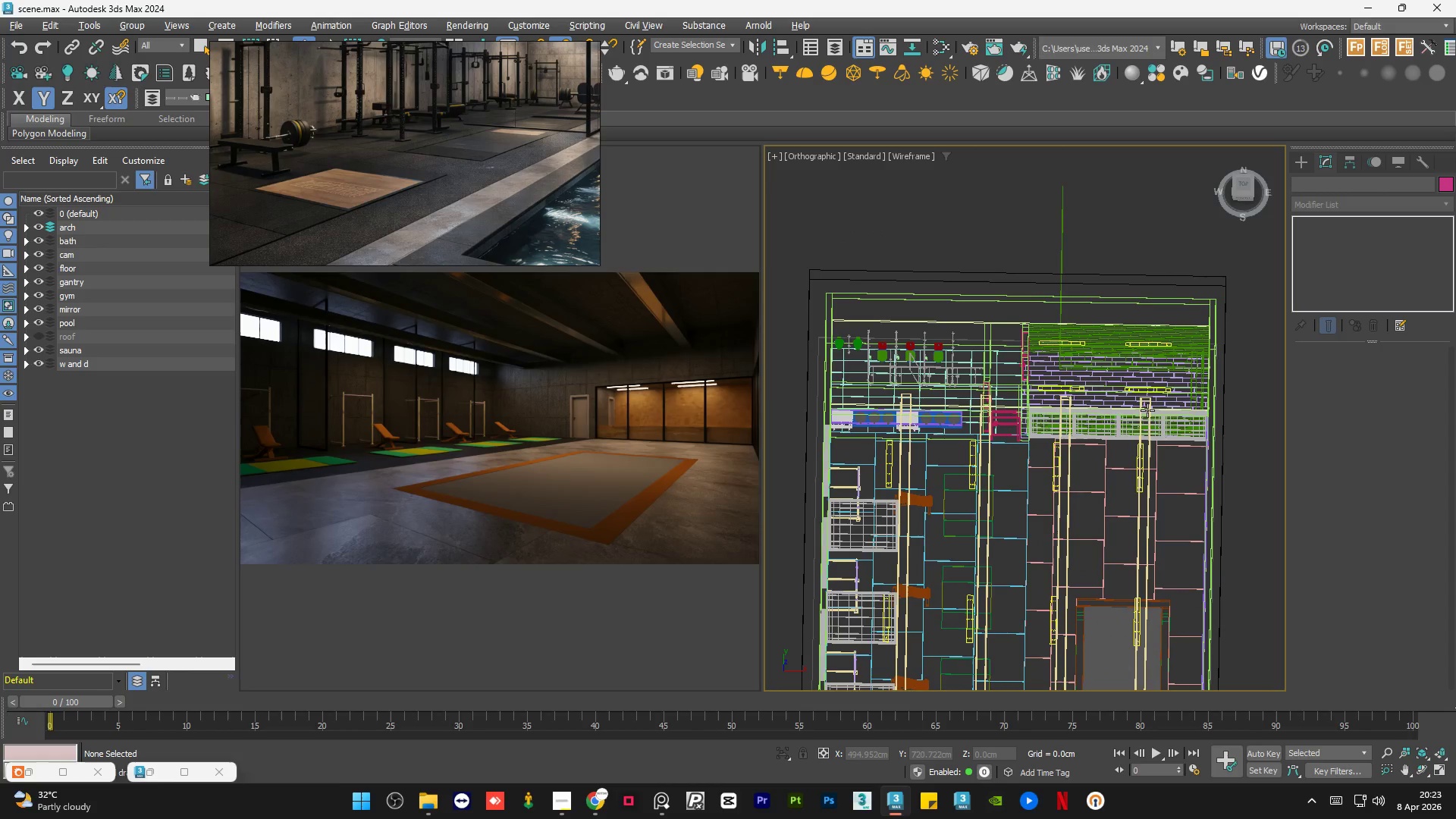 
hold_key(key=AltLeft, duration=0.44)
 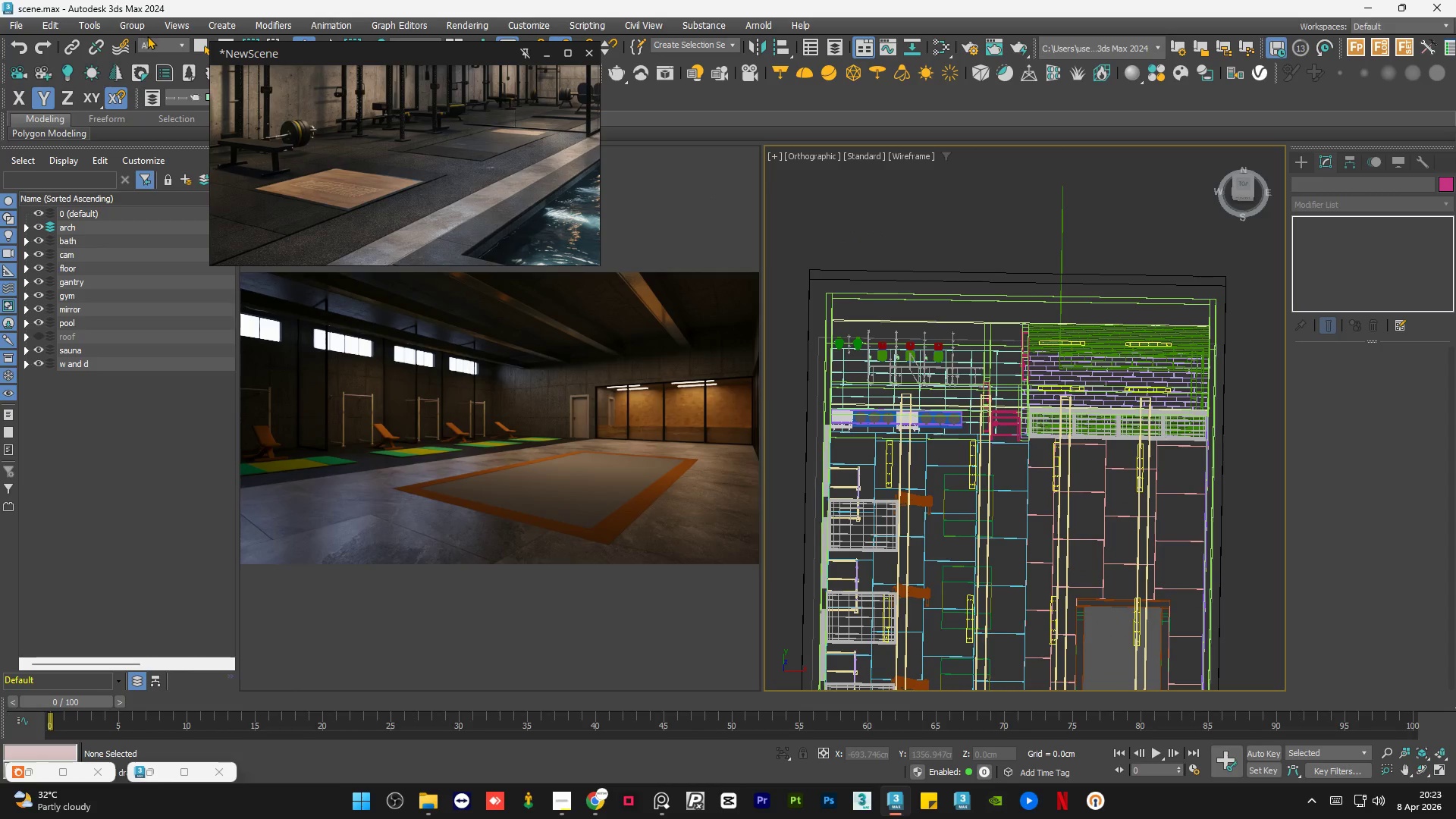 
left_click([158, 44])
 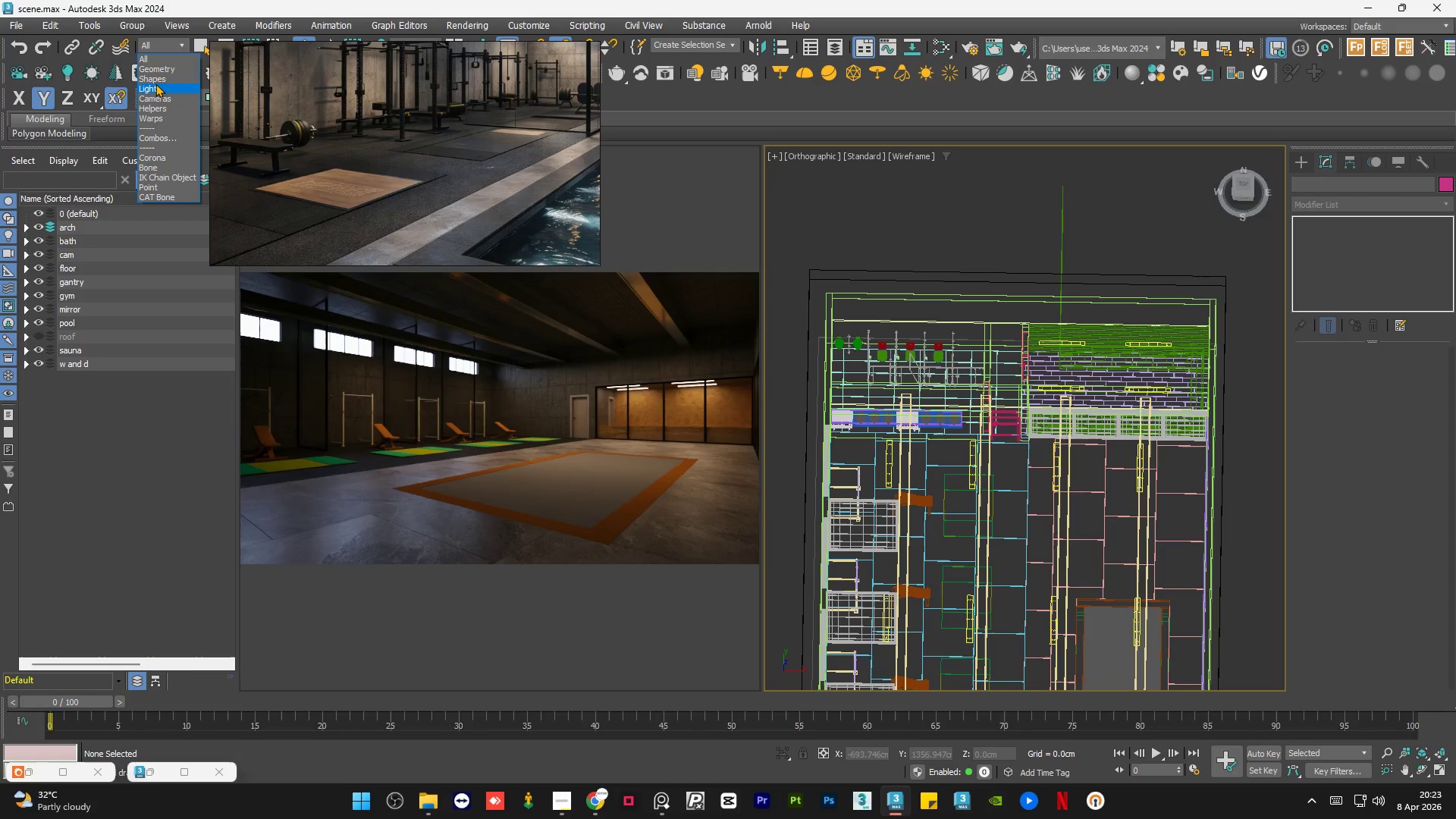 
left_click([157, 86])
 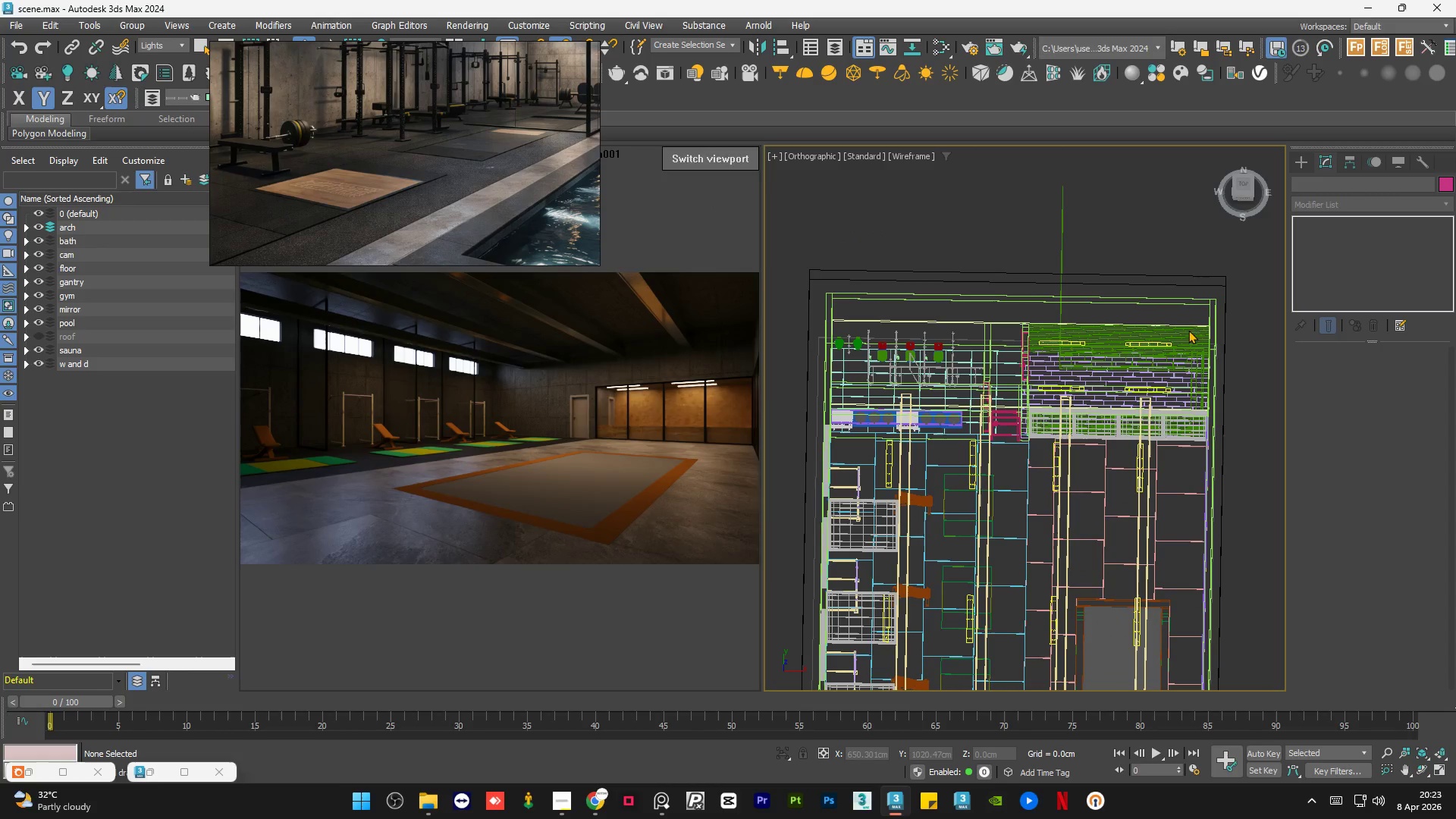 
left_click_drag(start_coordinate=[1195, 306], to_coordinate=[961, 448])
 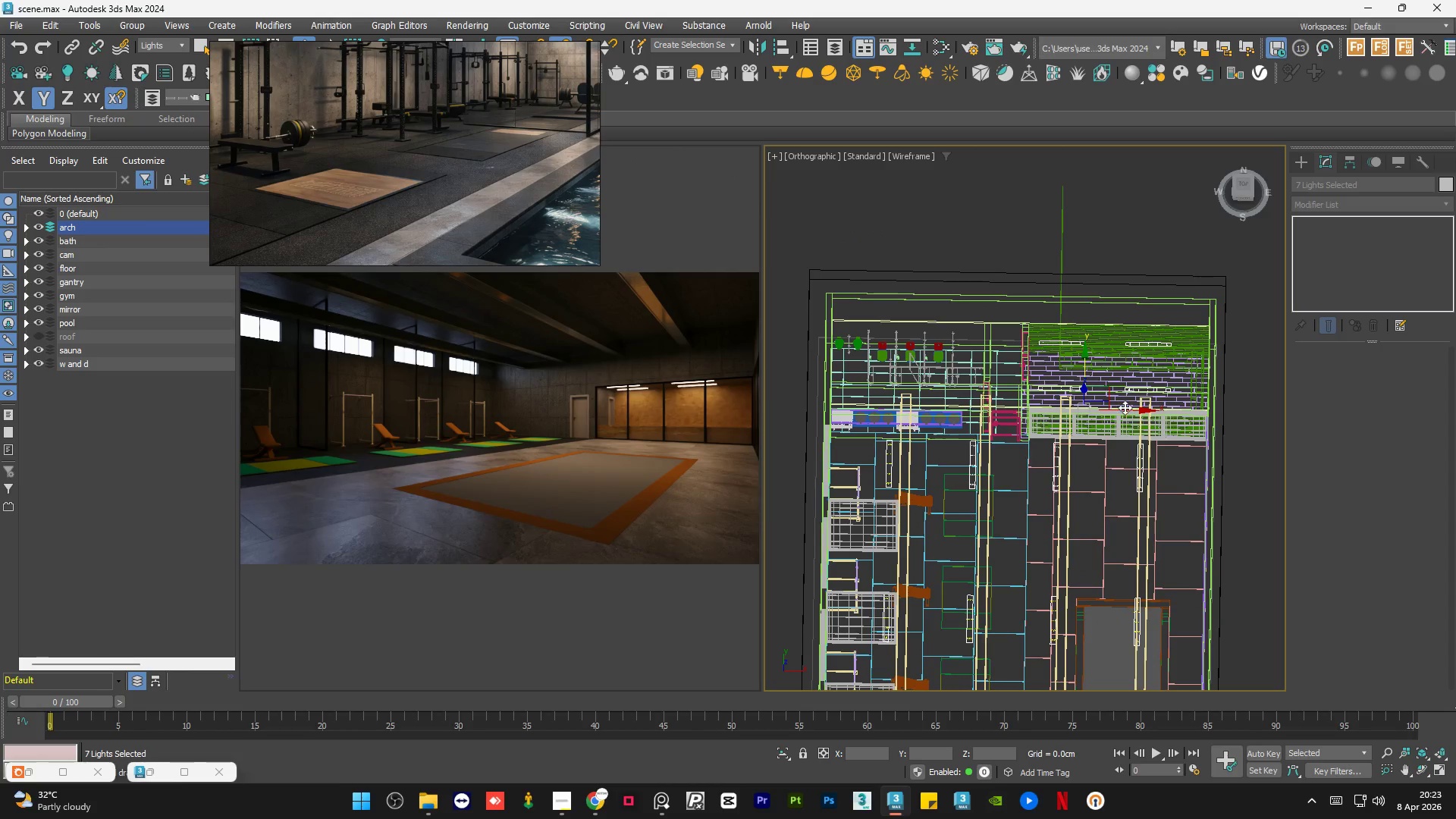 
left_click_drag(start_coordinate=[1126, 407], to_coordinate=[1141, 408])
 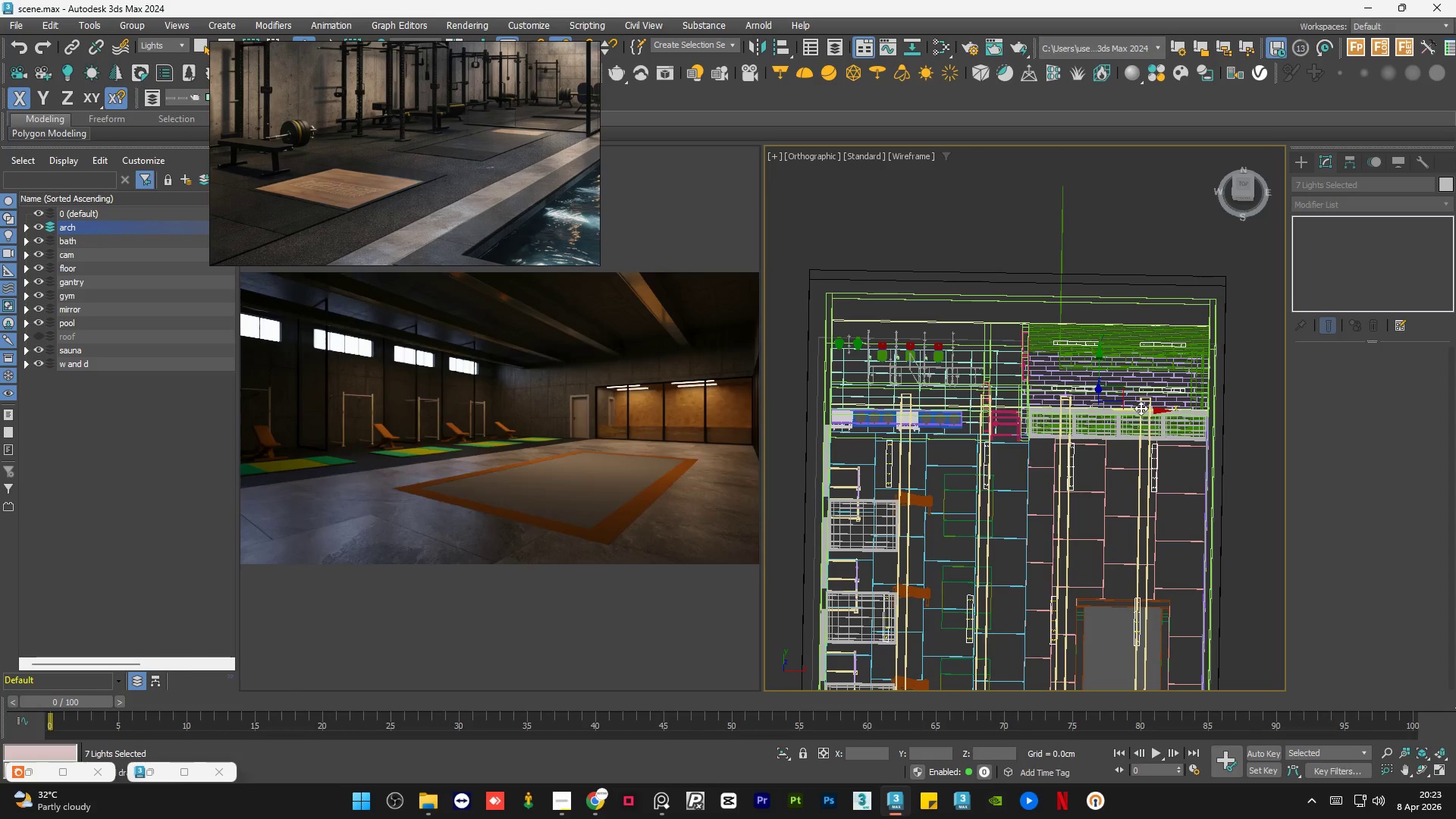 
key(Control+Z)
 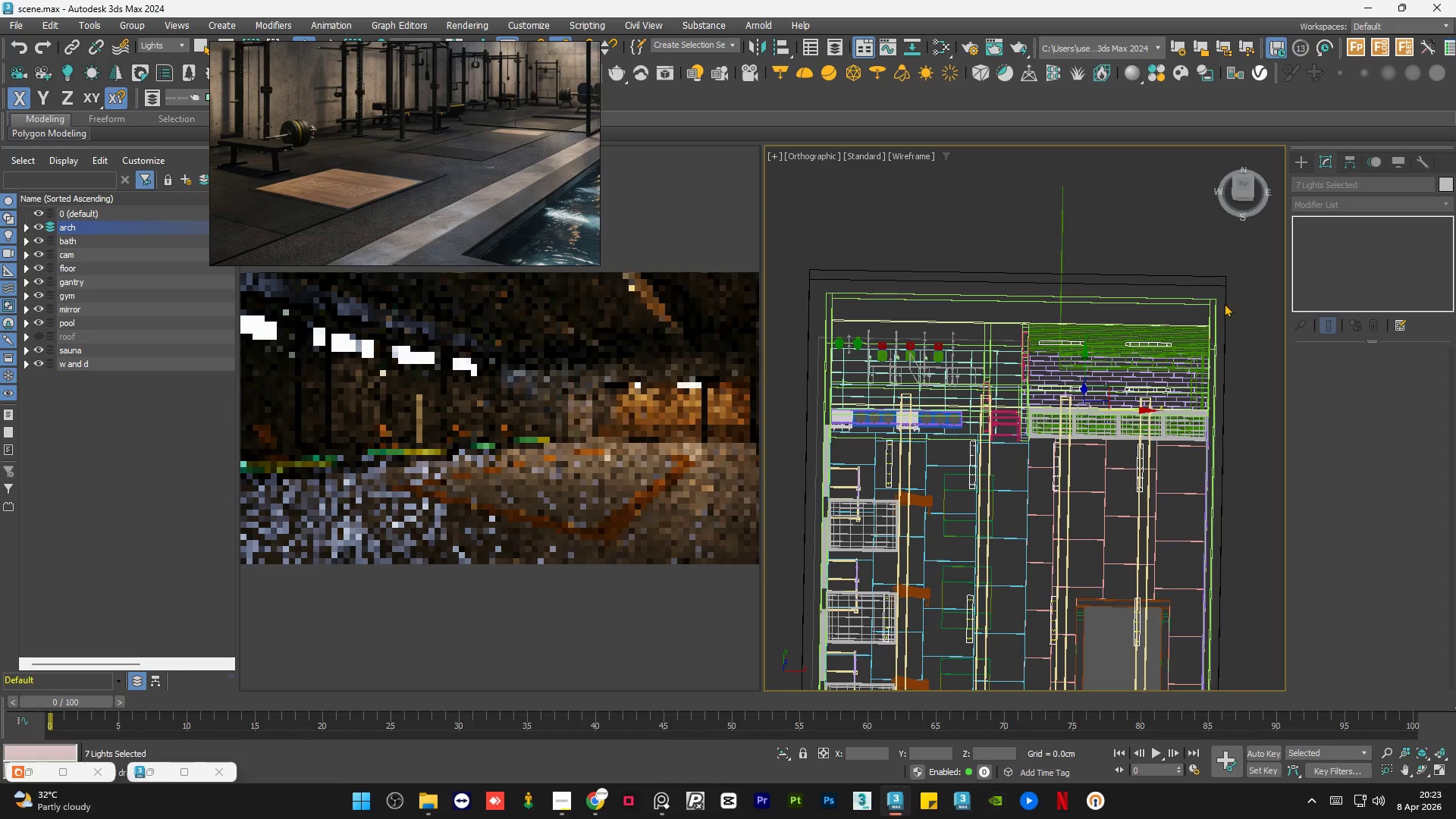 
left_click([1224, 303])
 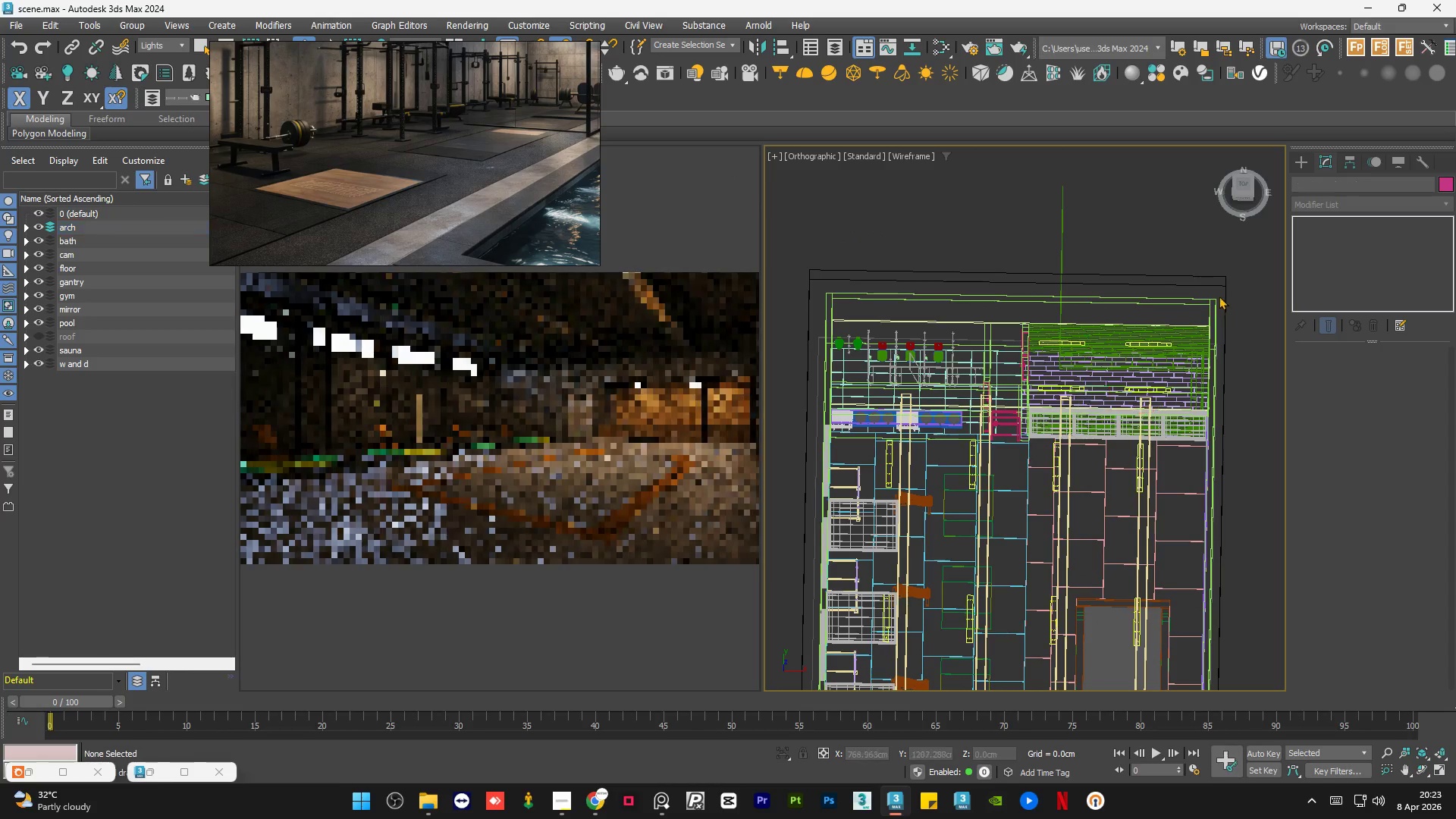 
left_click_drag(start_coordinate=[1213, 299], to_coordinate=[1042, 400])
 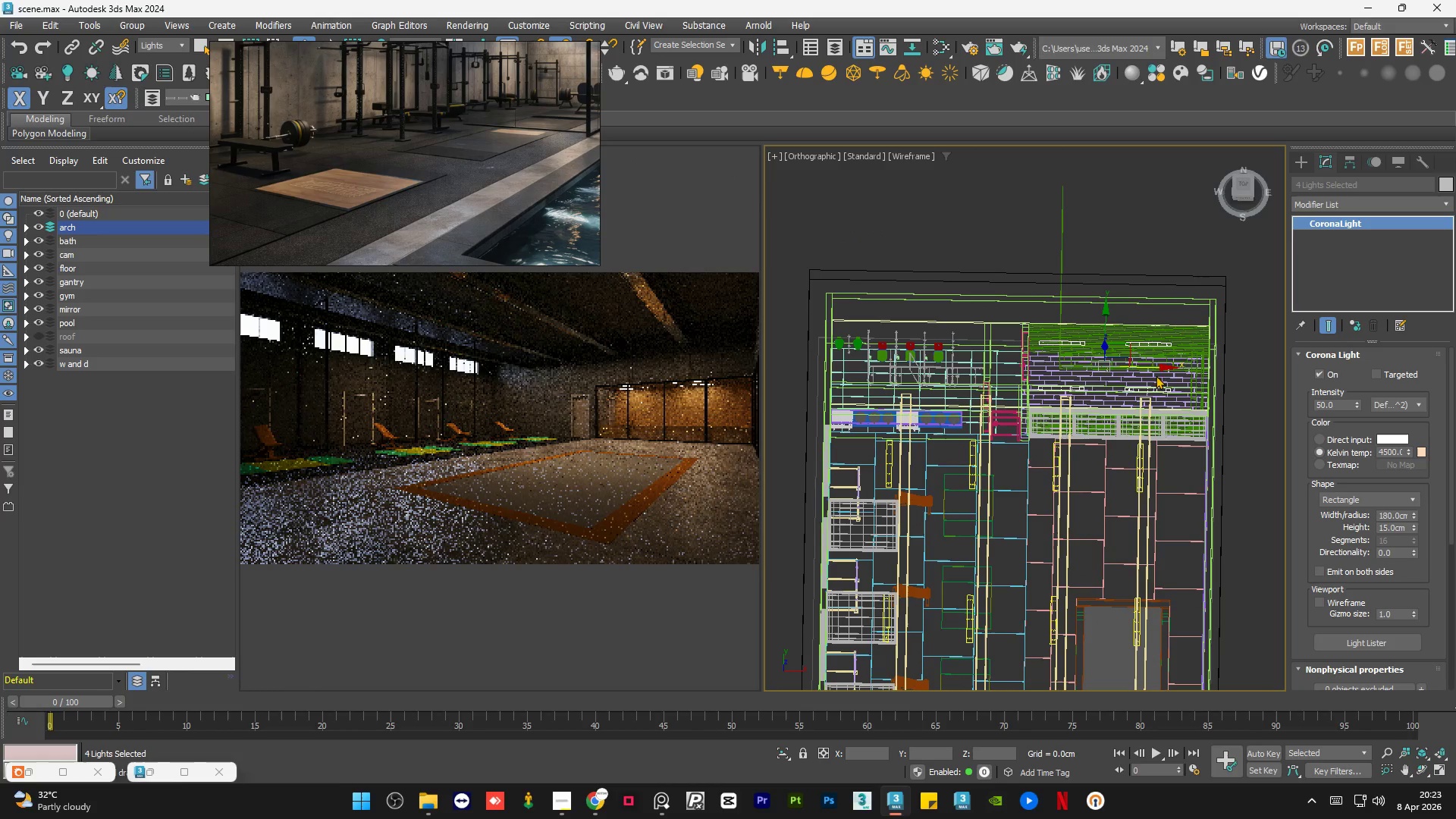 
left_click_drag(start_coordinate=[1156, 367], to_coordinate=[1172, 367])
 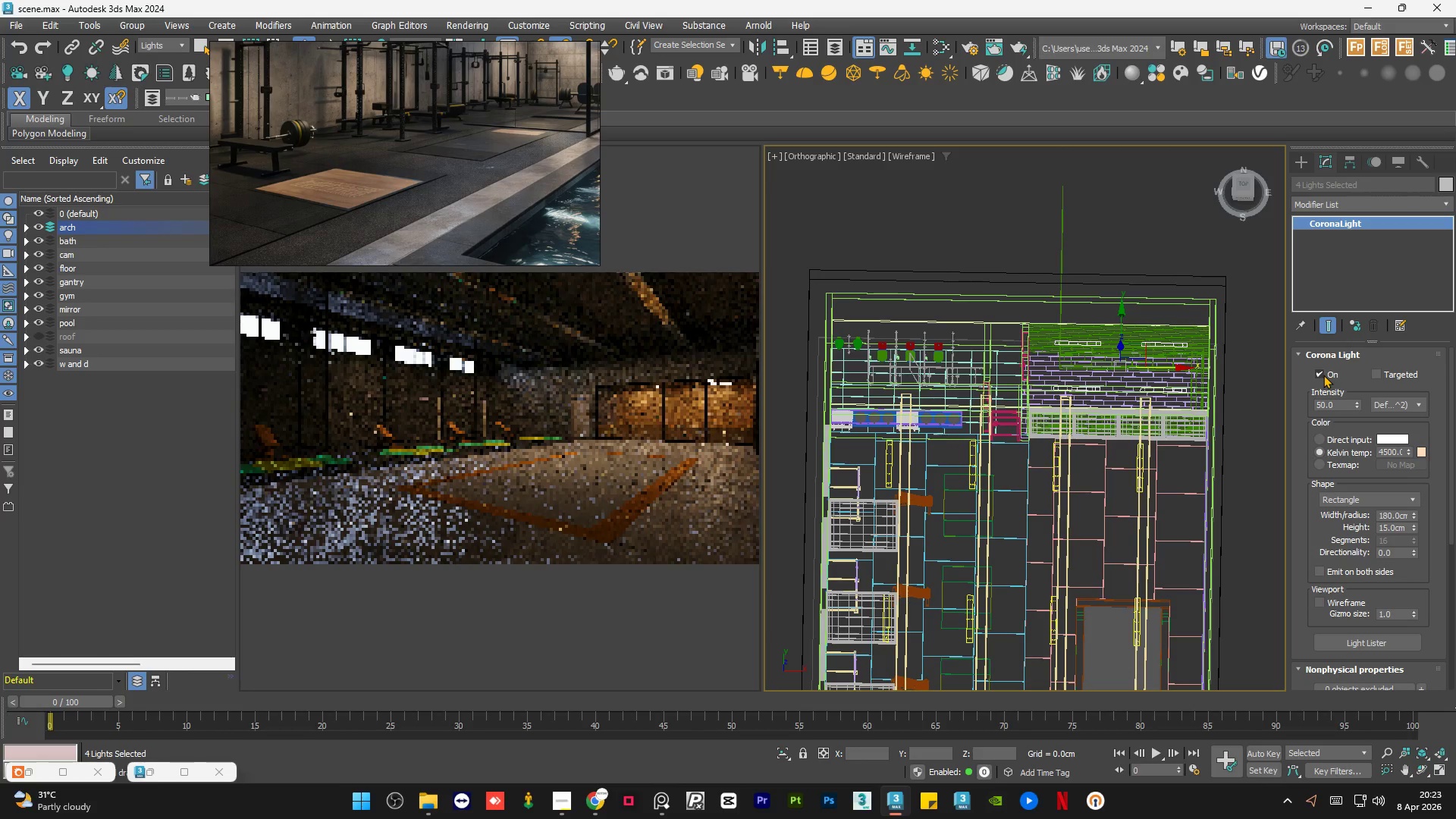 
left_click([1323, 375])
 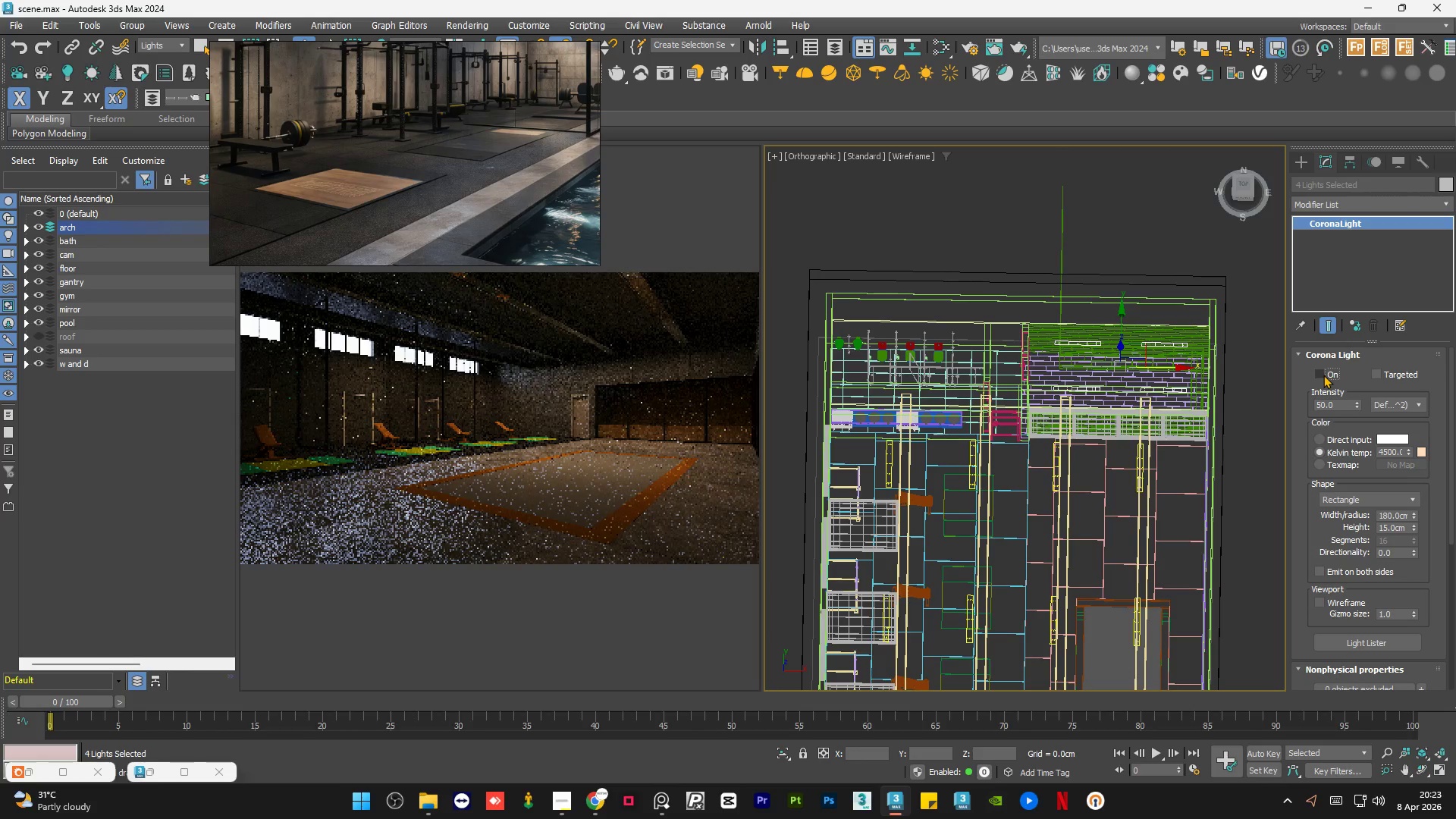 
left_click([1323, 375])
 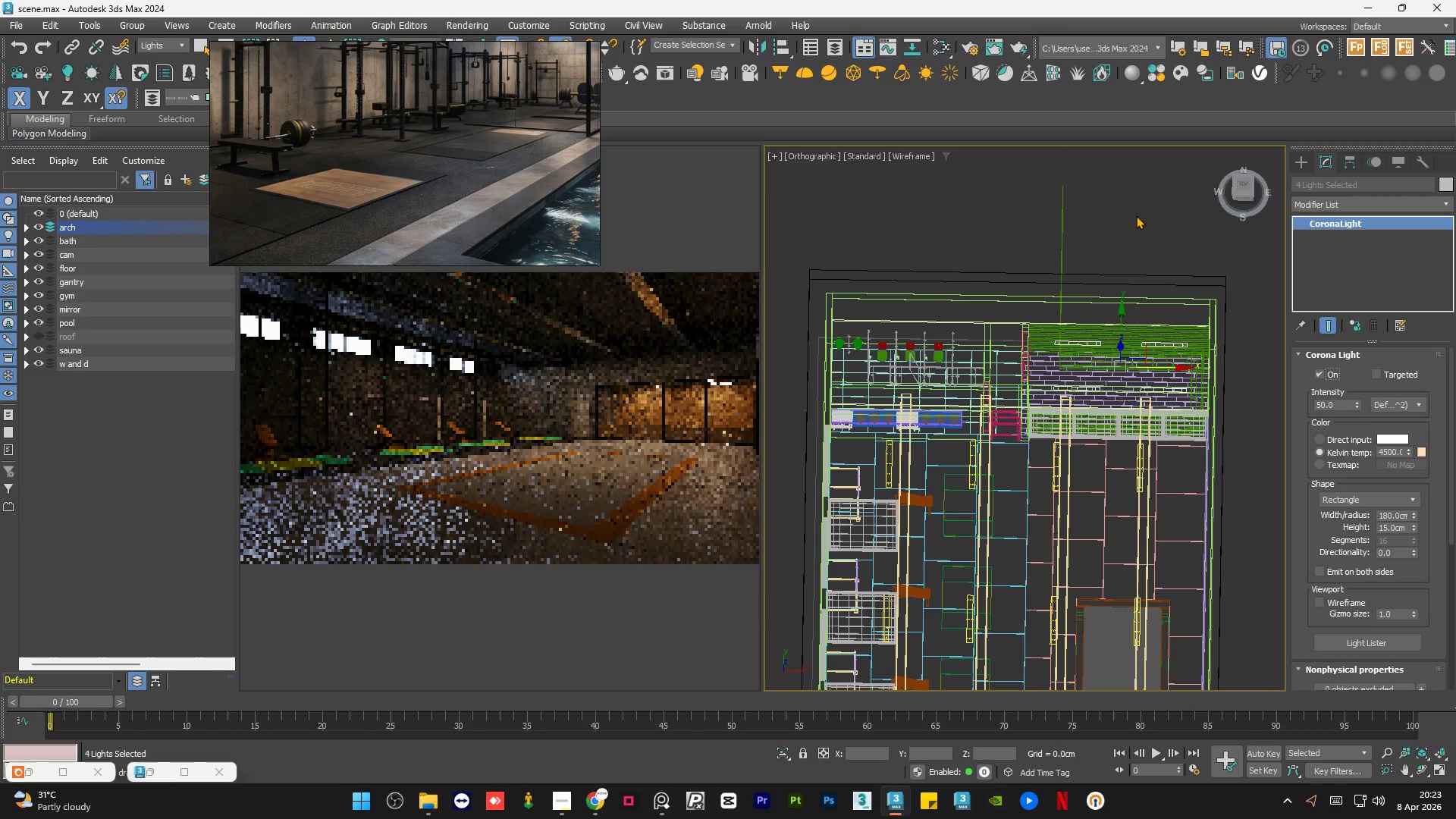 
double_click([1141, 214])
 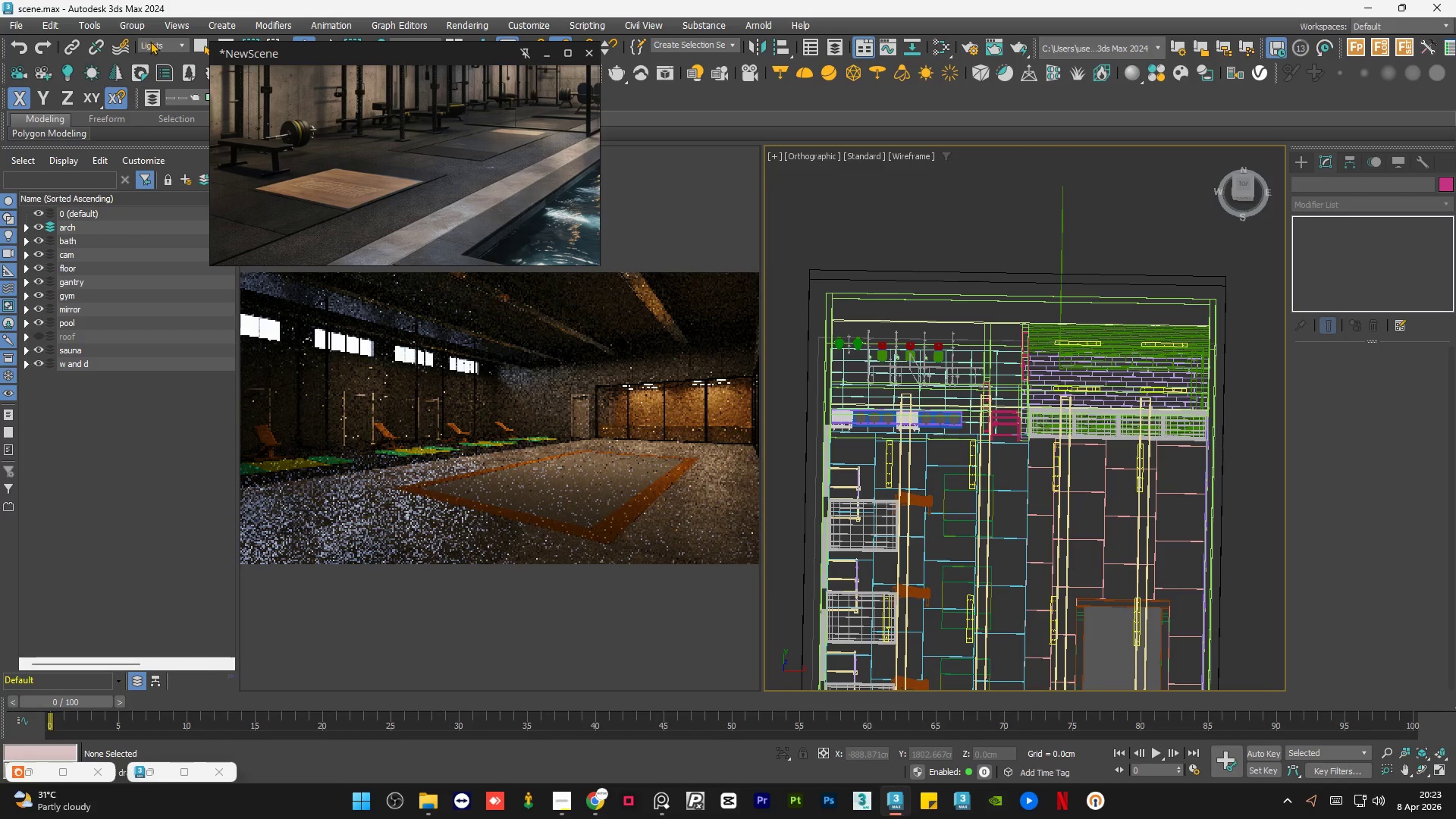 
left_click([158, 47])
 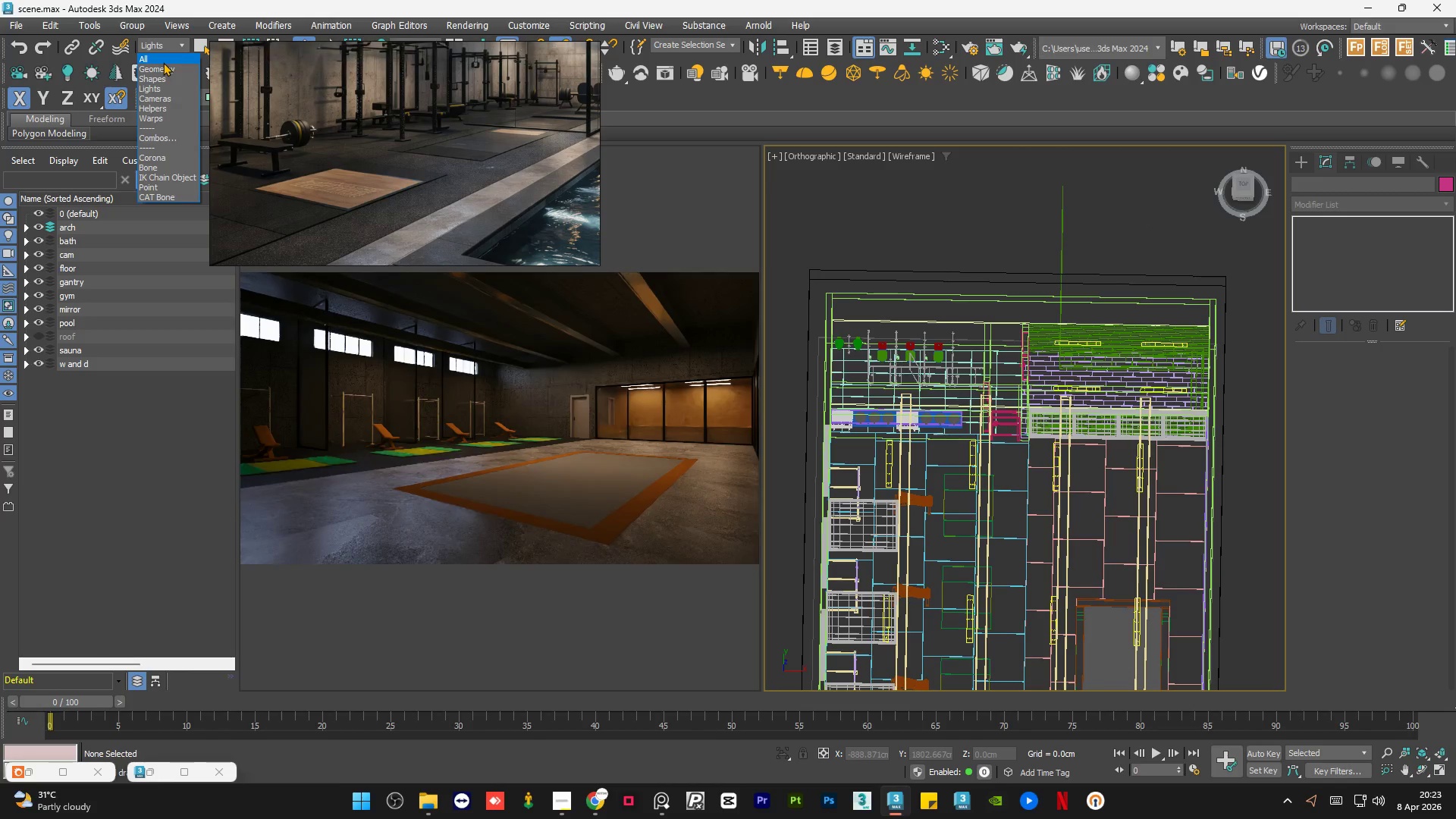 
left_click([163, 62])
 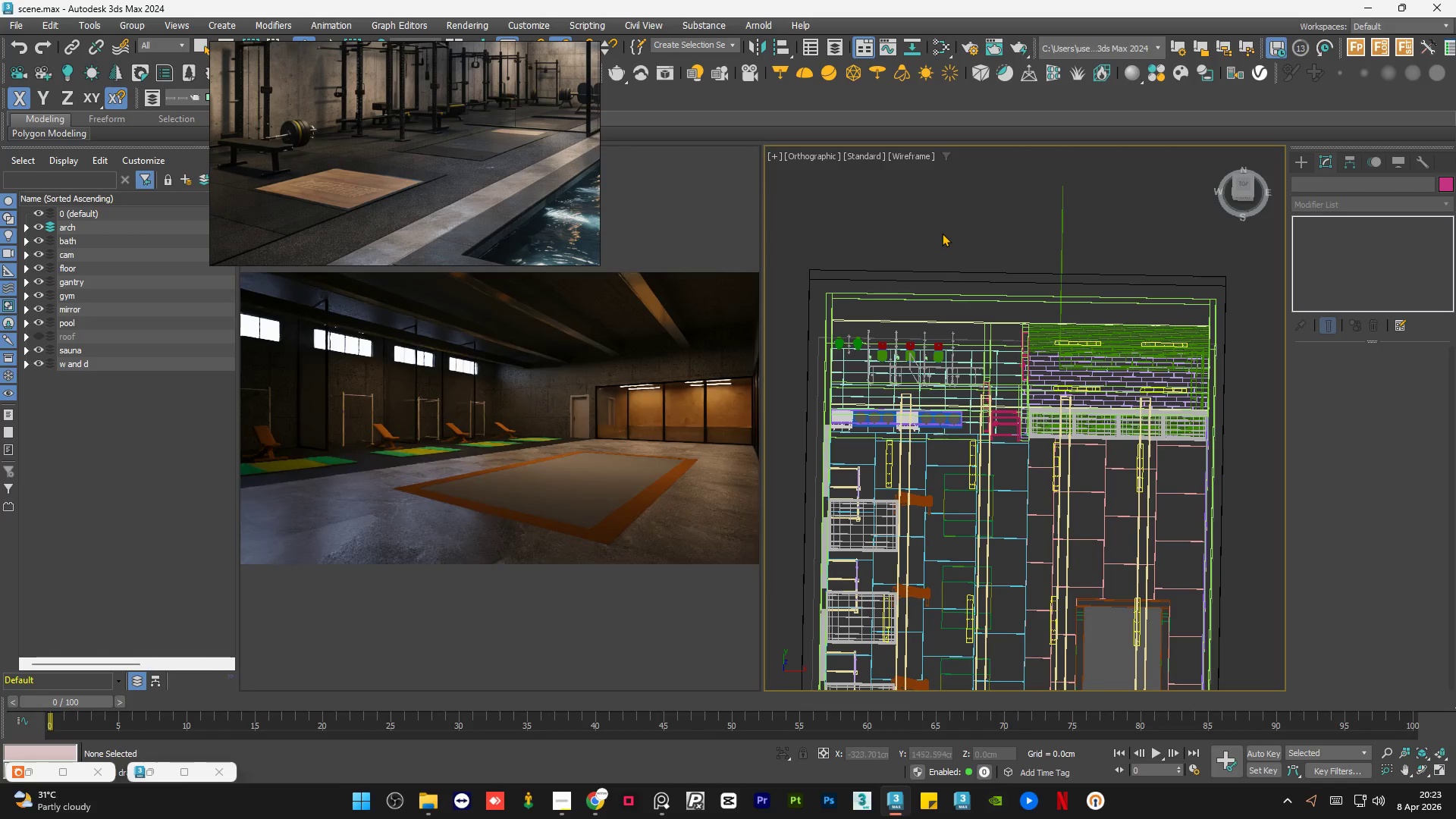 
double_click([942, 233])
 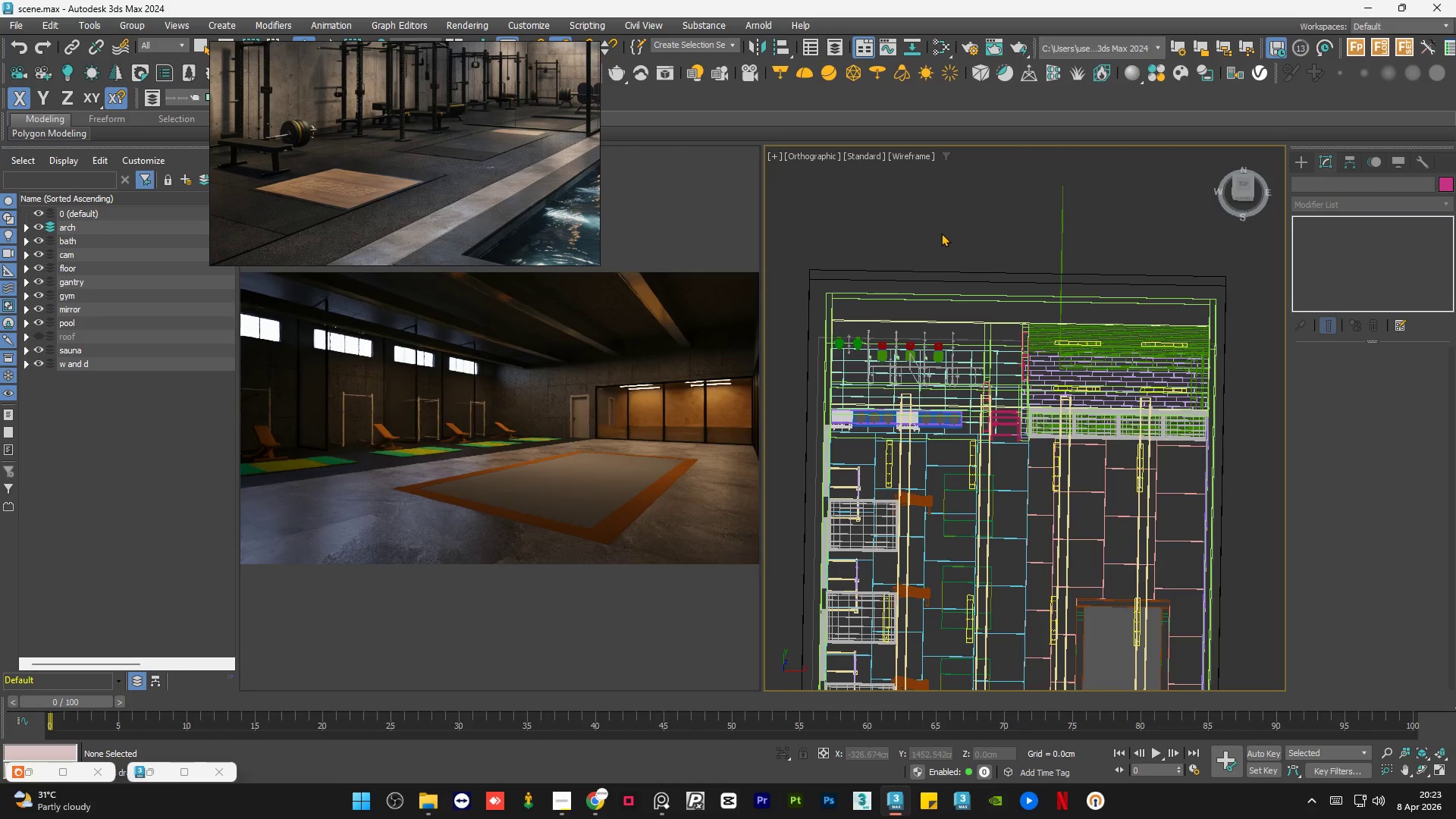 
double_click([941, 233])
 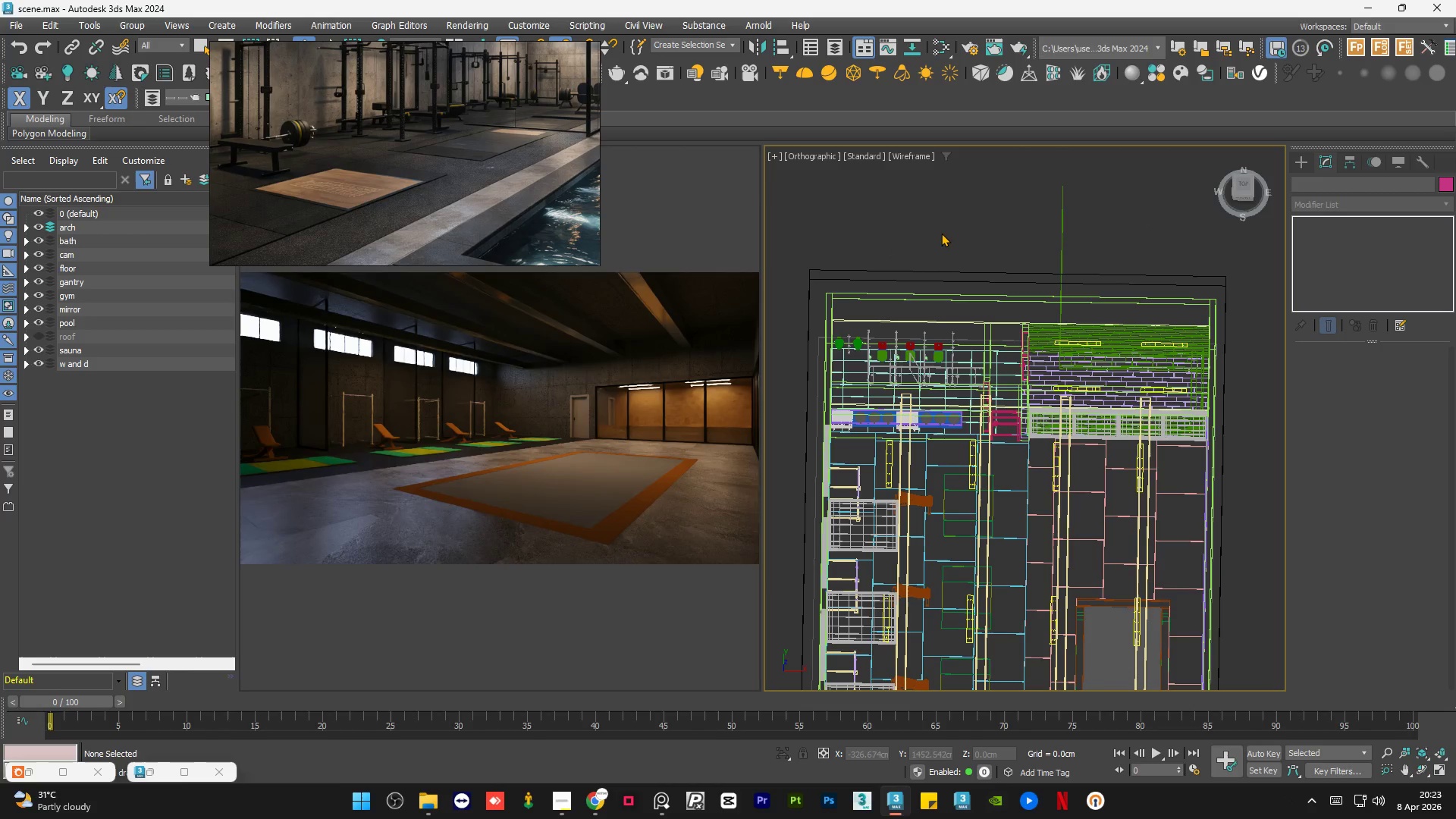 
triple_click([941, 233])
 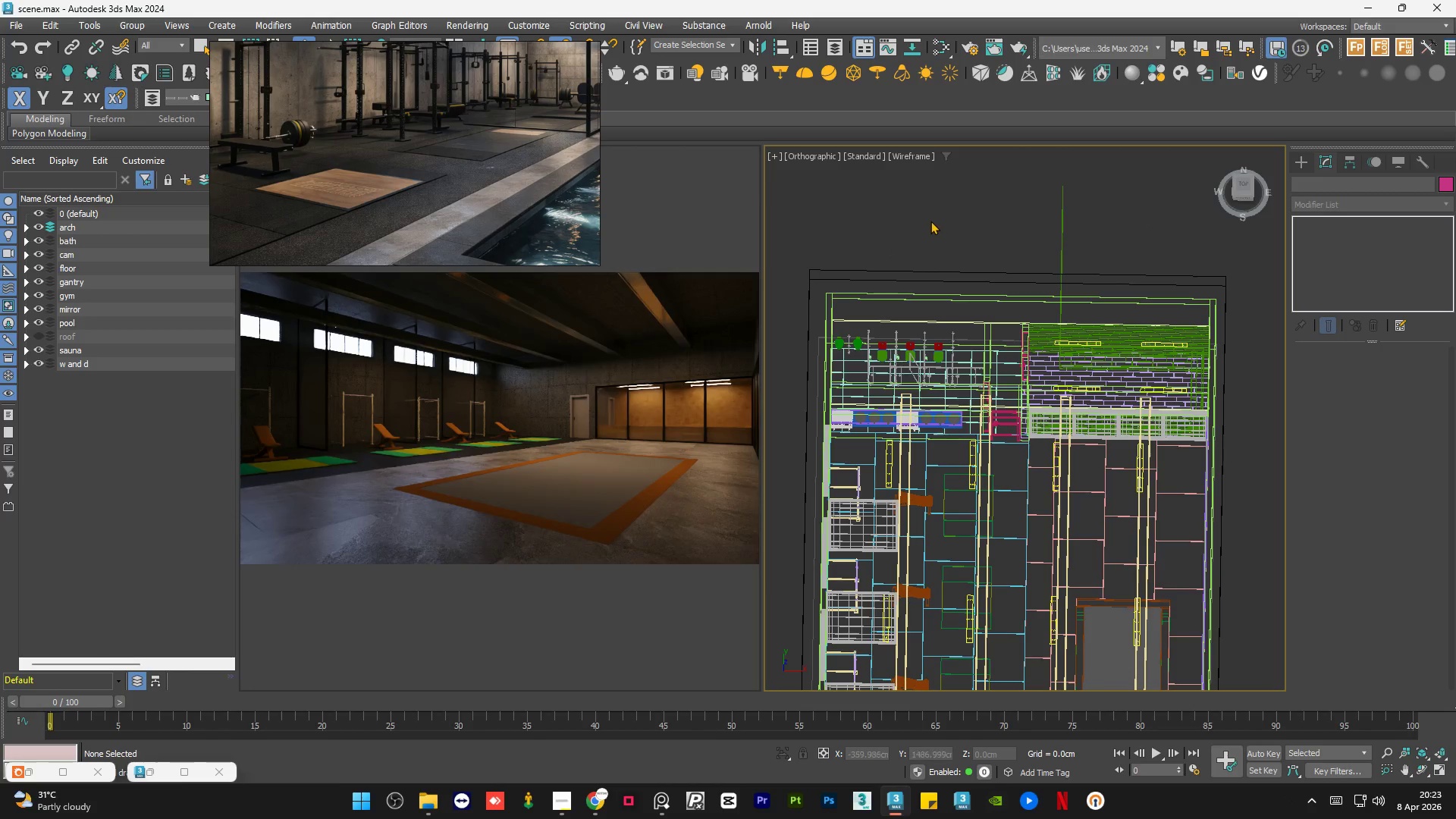 
double_click([930, 220])
 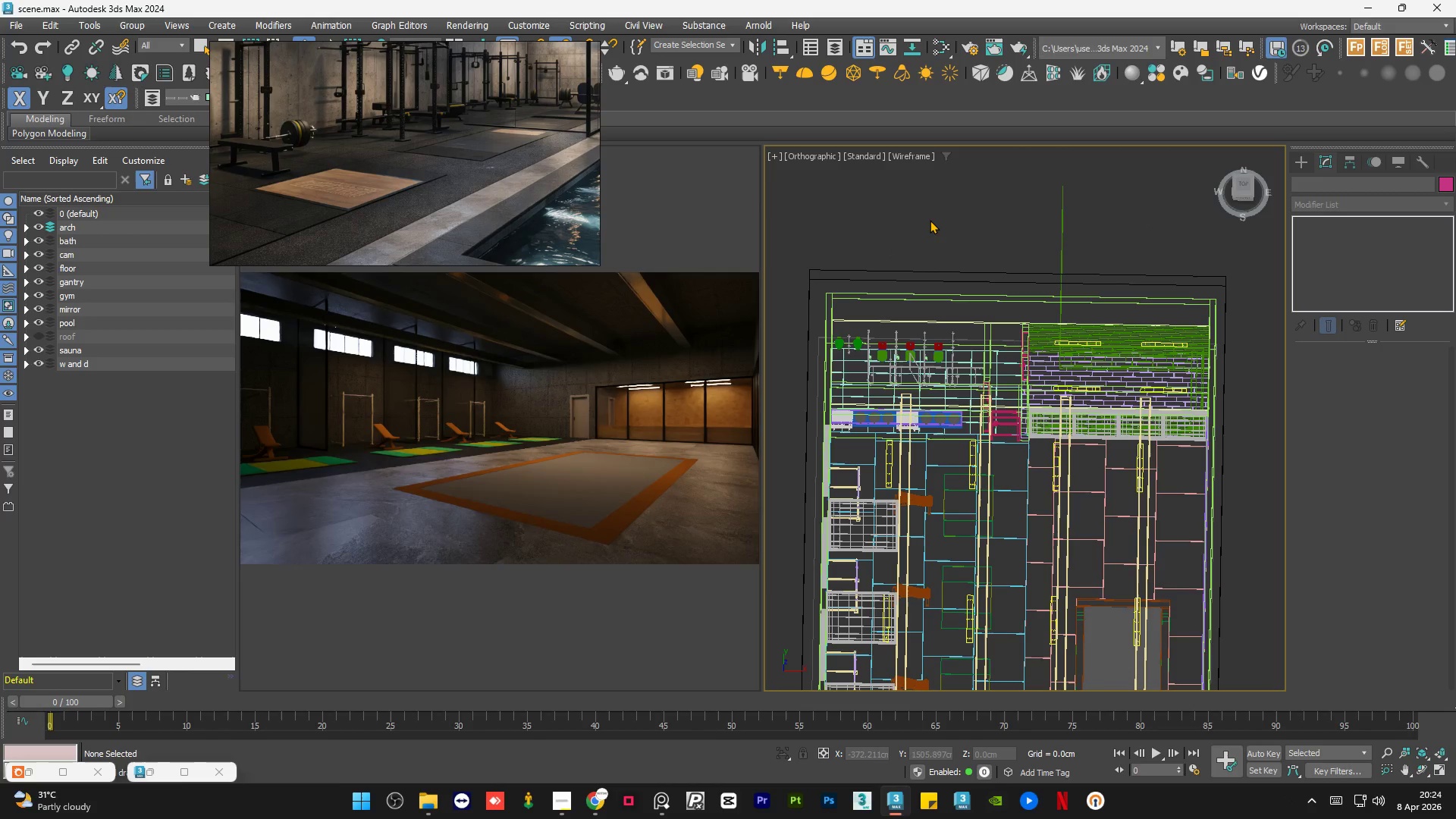 
key(F3)
 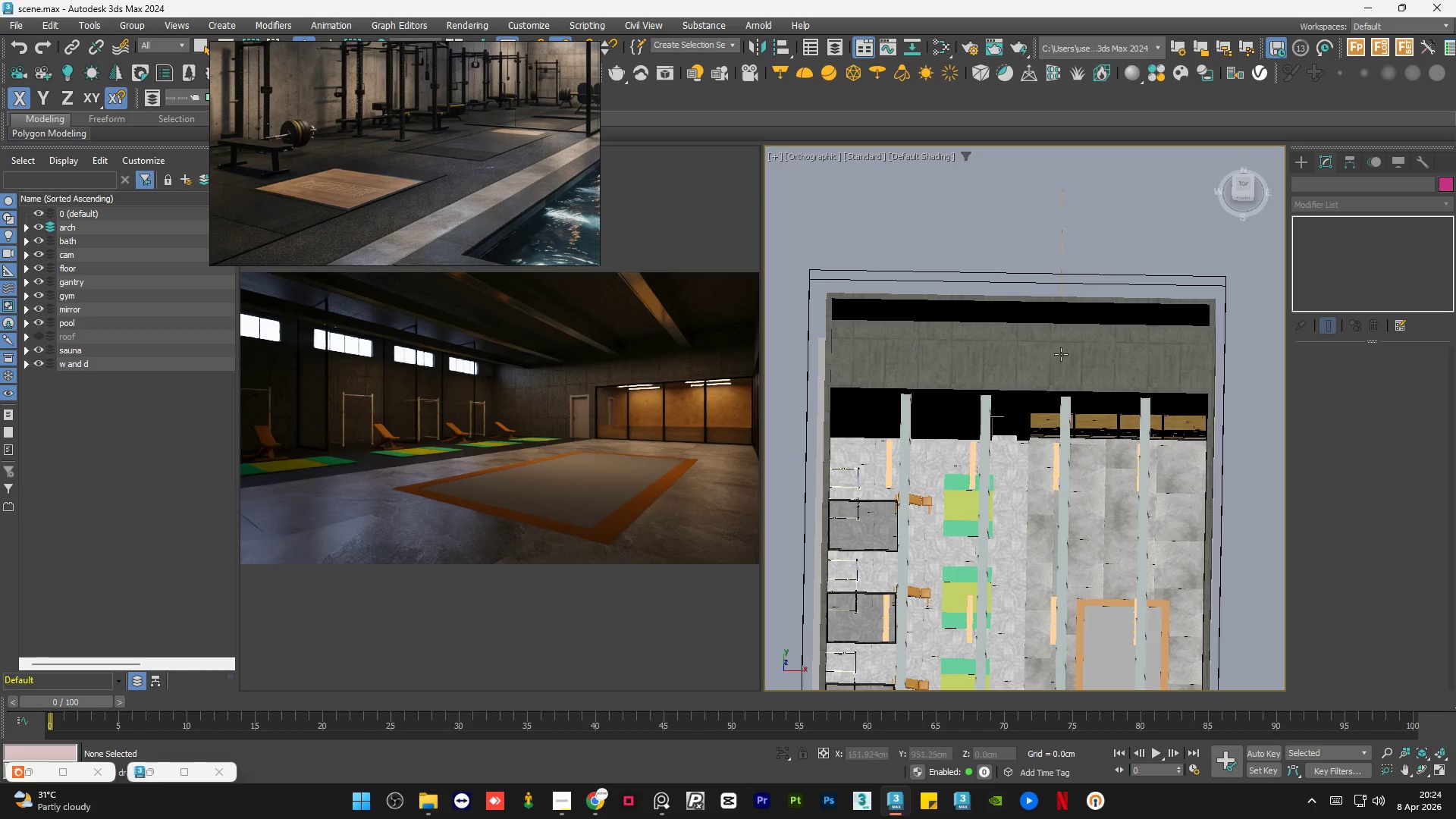 
hold_key(key=AltLeft, duration=1.05)
 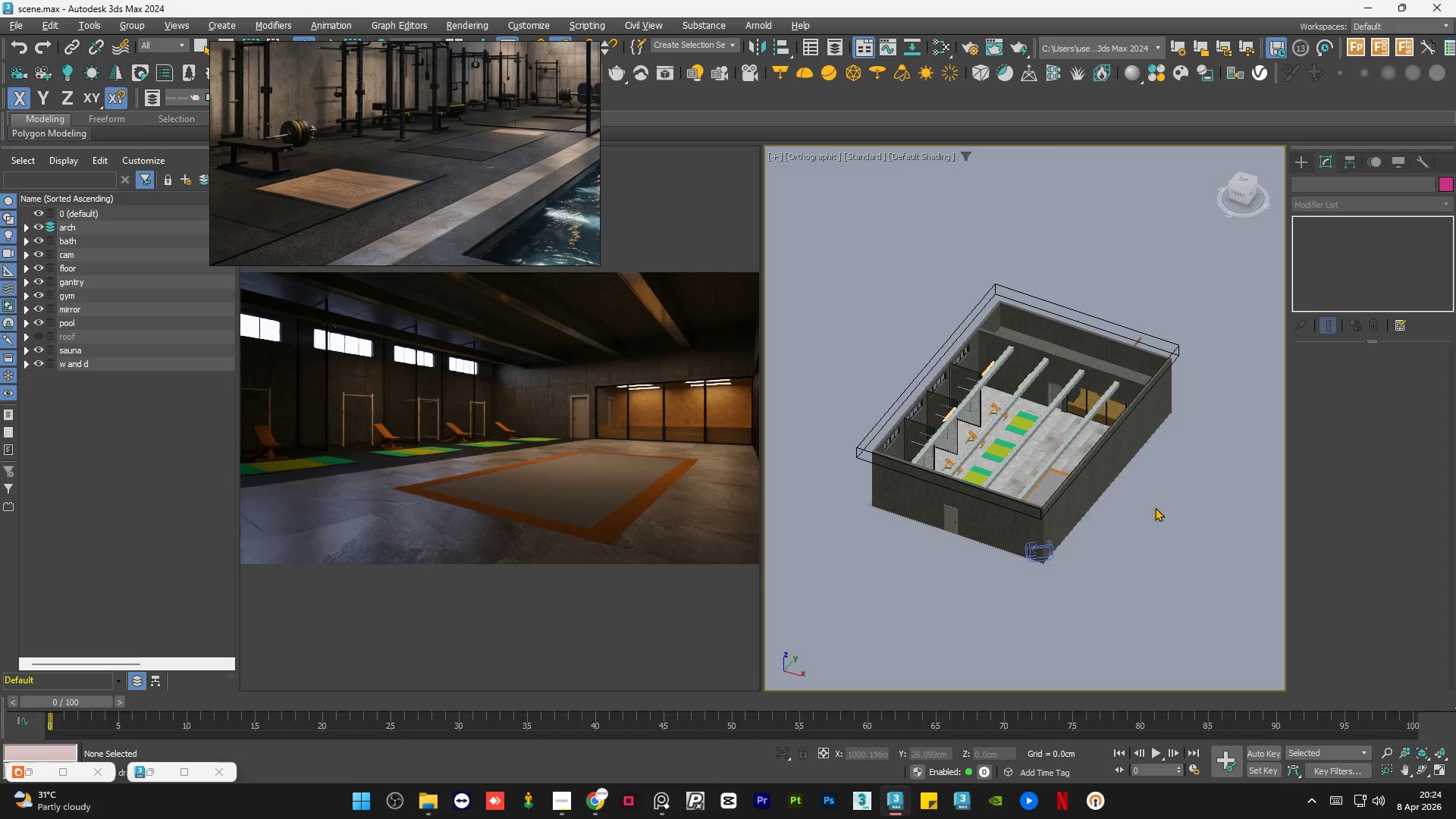 
scroll: coordinate [1060, 360], scroll_direction: down, amount: 2.0
 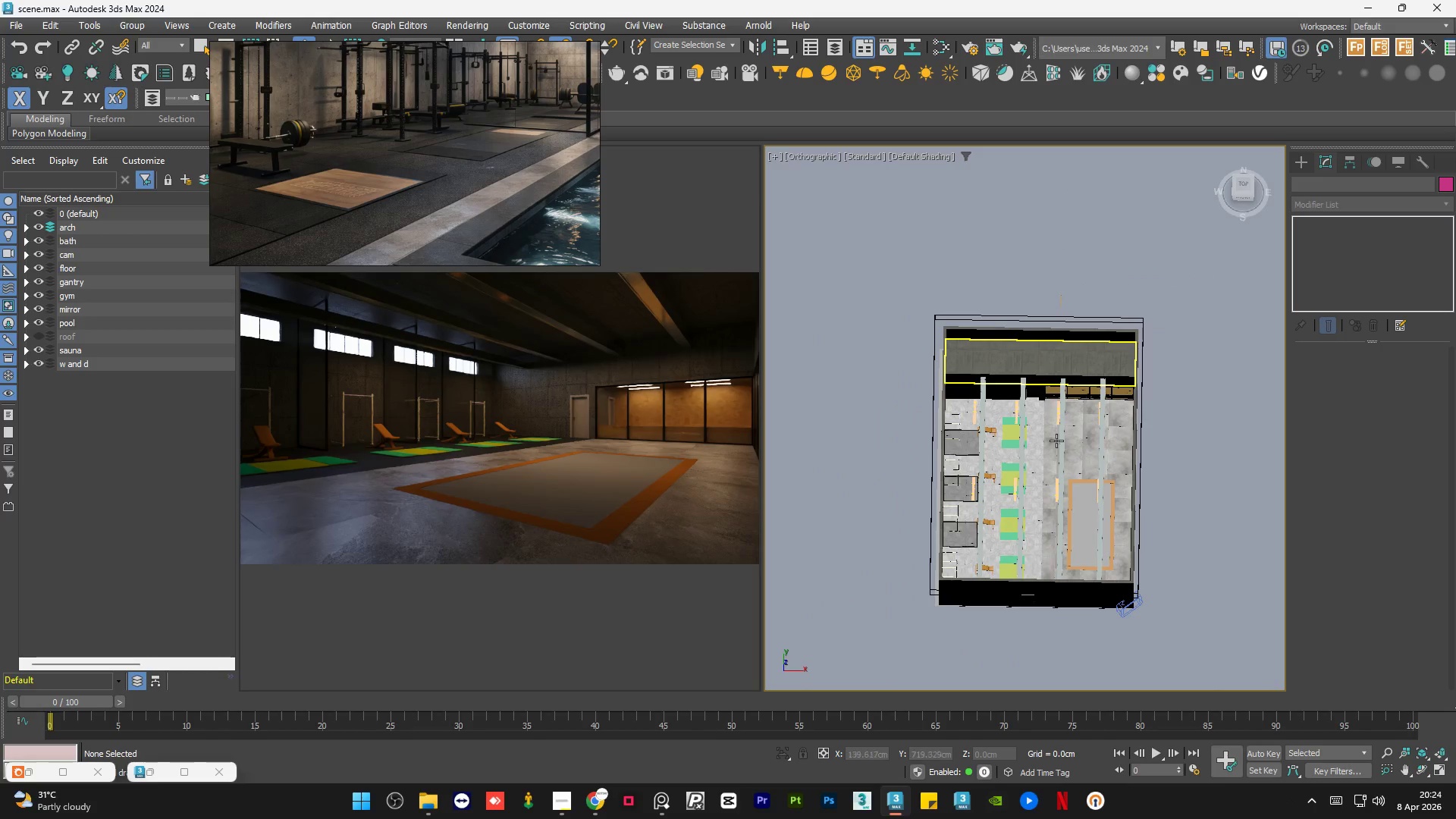 
left_click([1155, 507])
 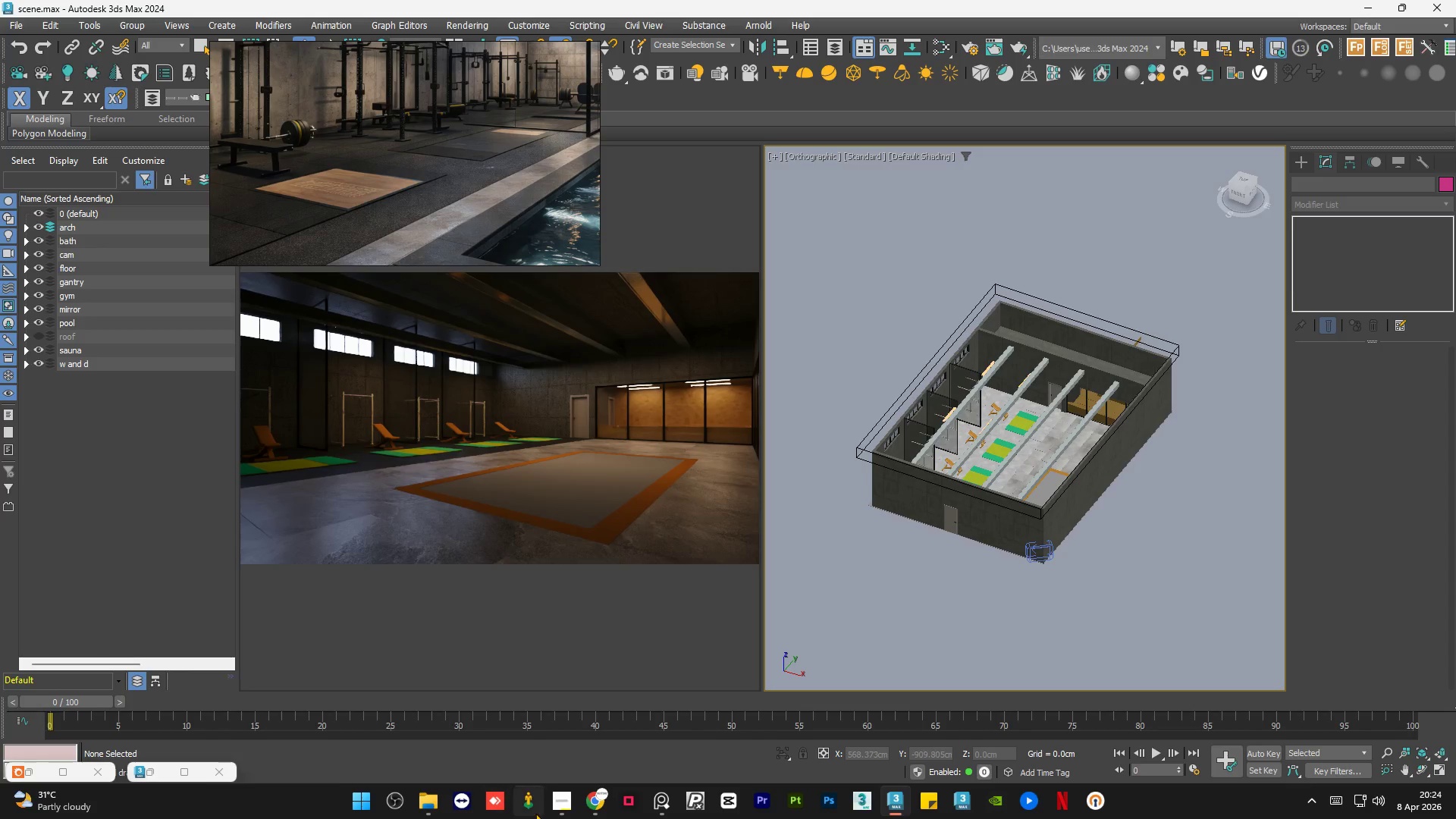 
left_click([554, 808])